 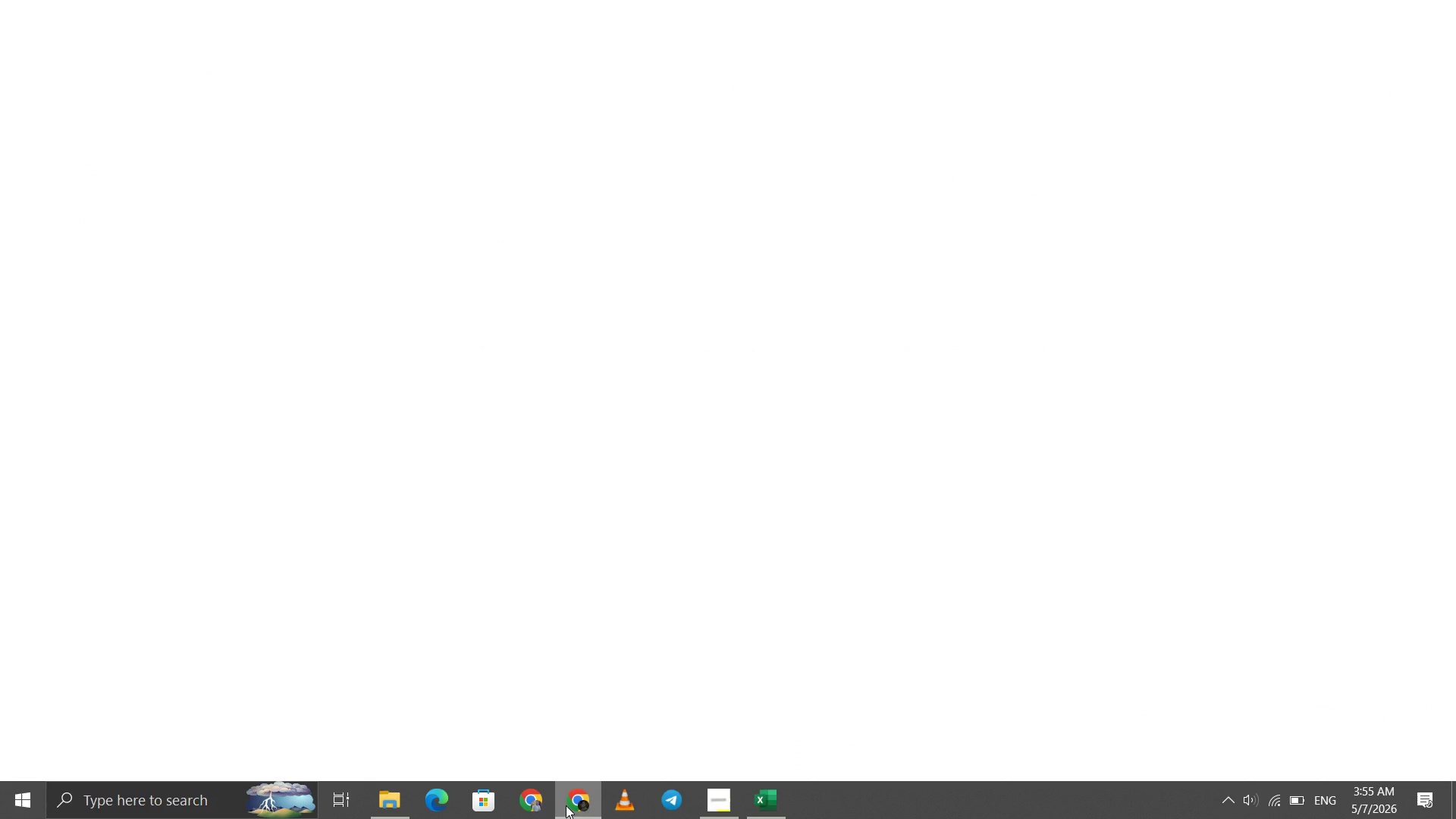 
key(Control+H)
 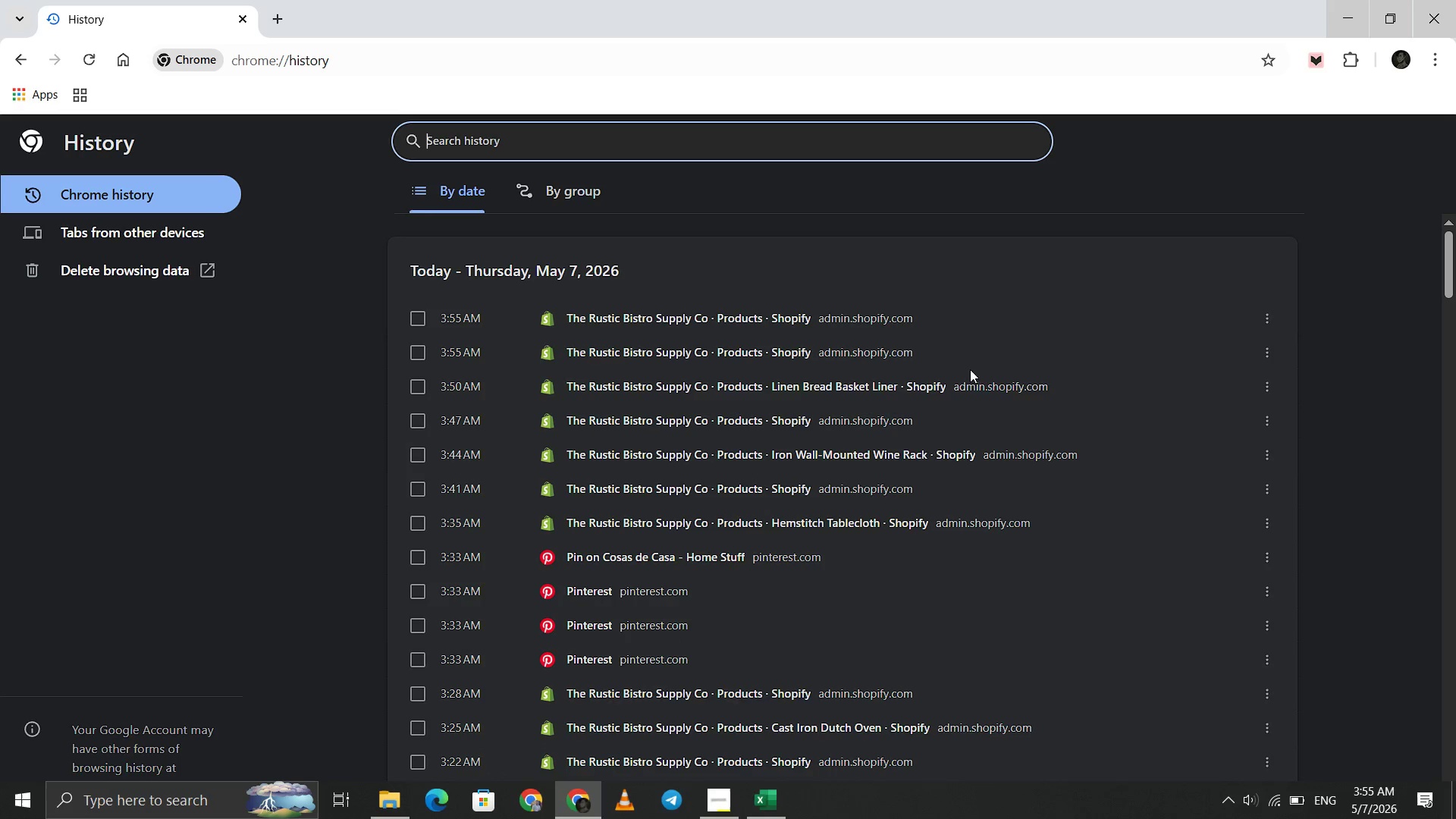 
left_click([749, 322])
 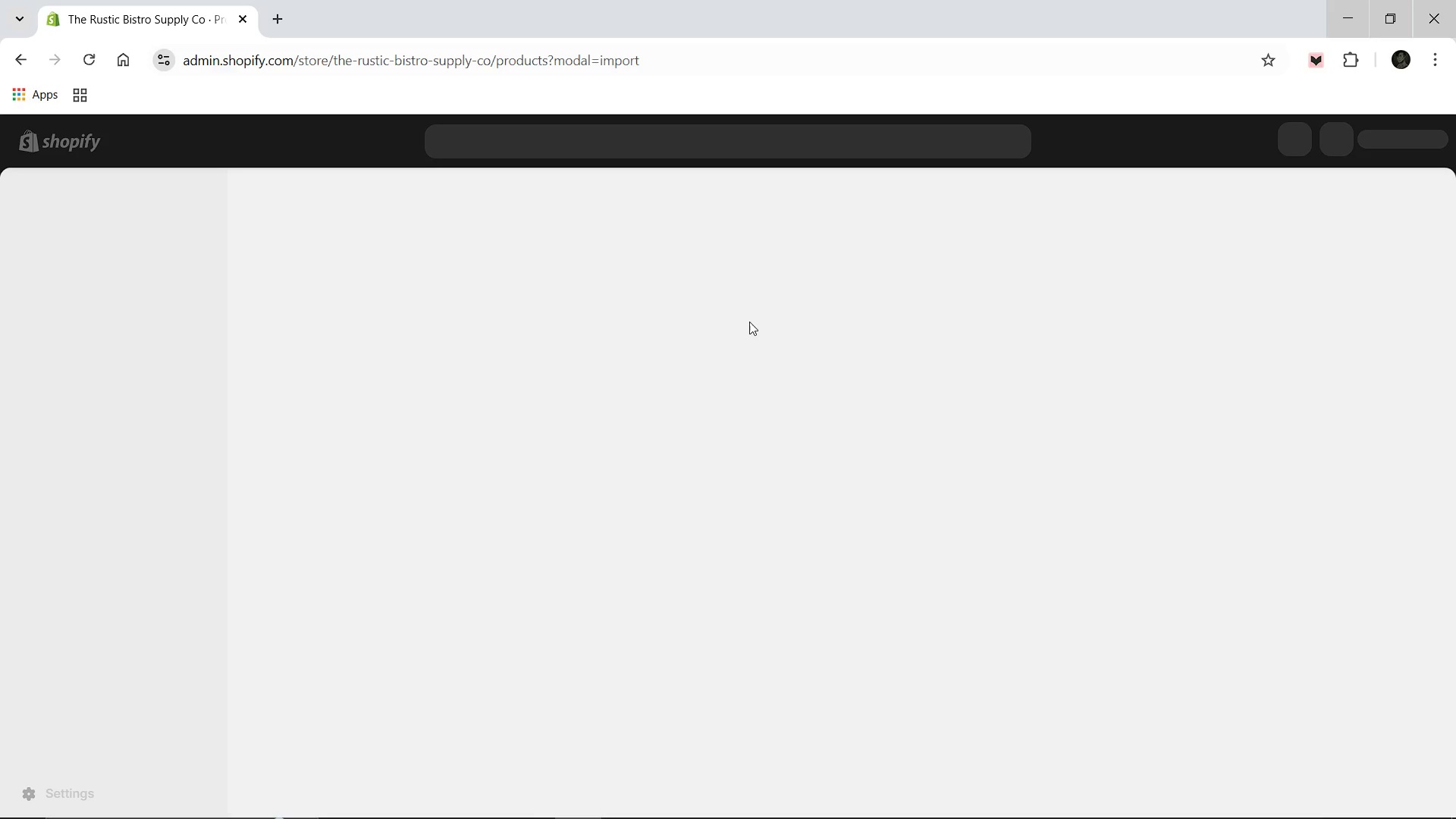 
wait(13.92)
 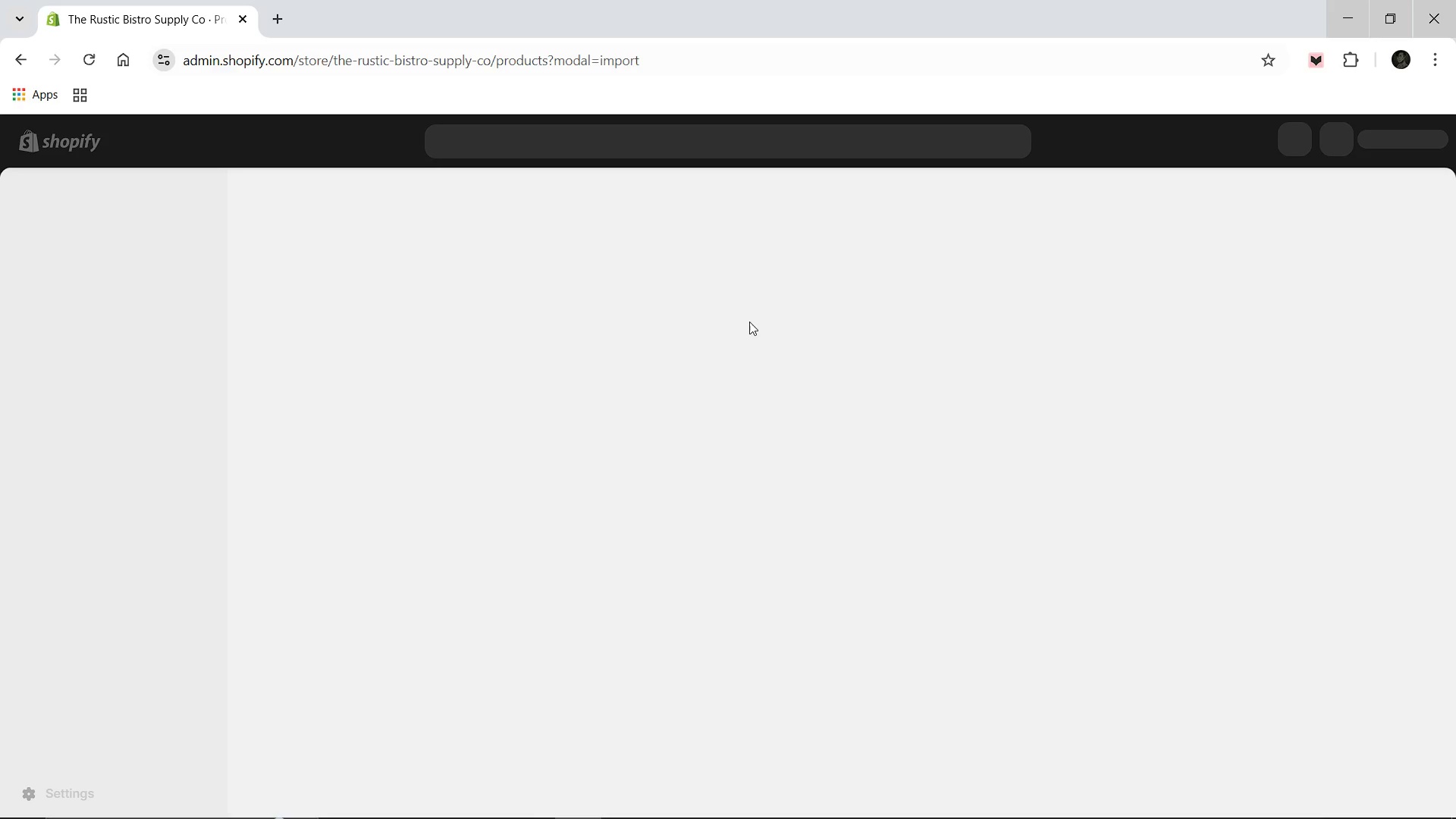 
left_click([993, 363])
 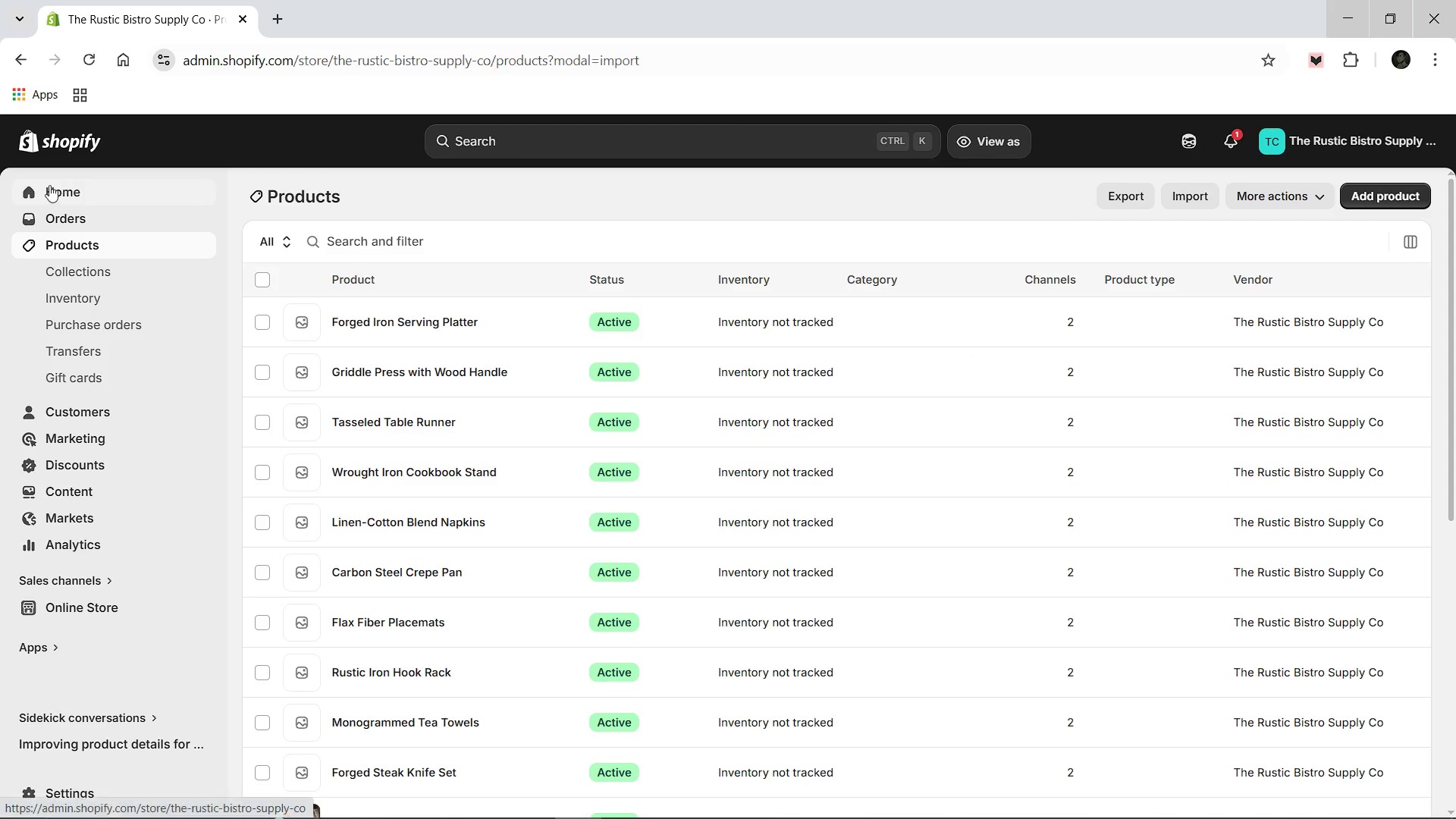 
left_click([49, 186])
 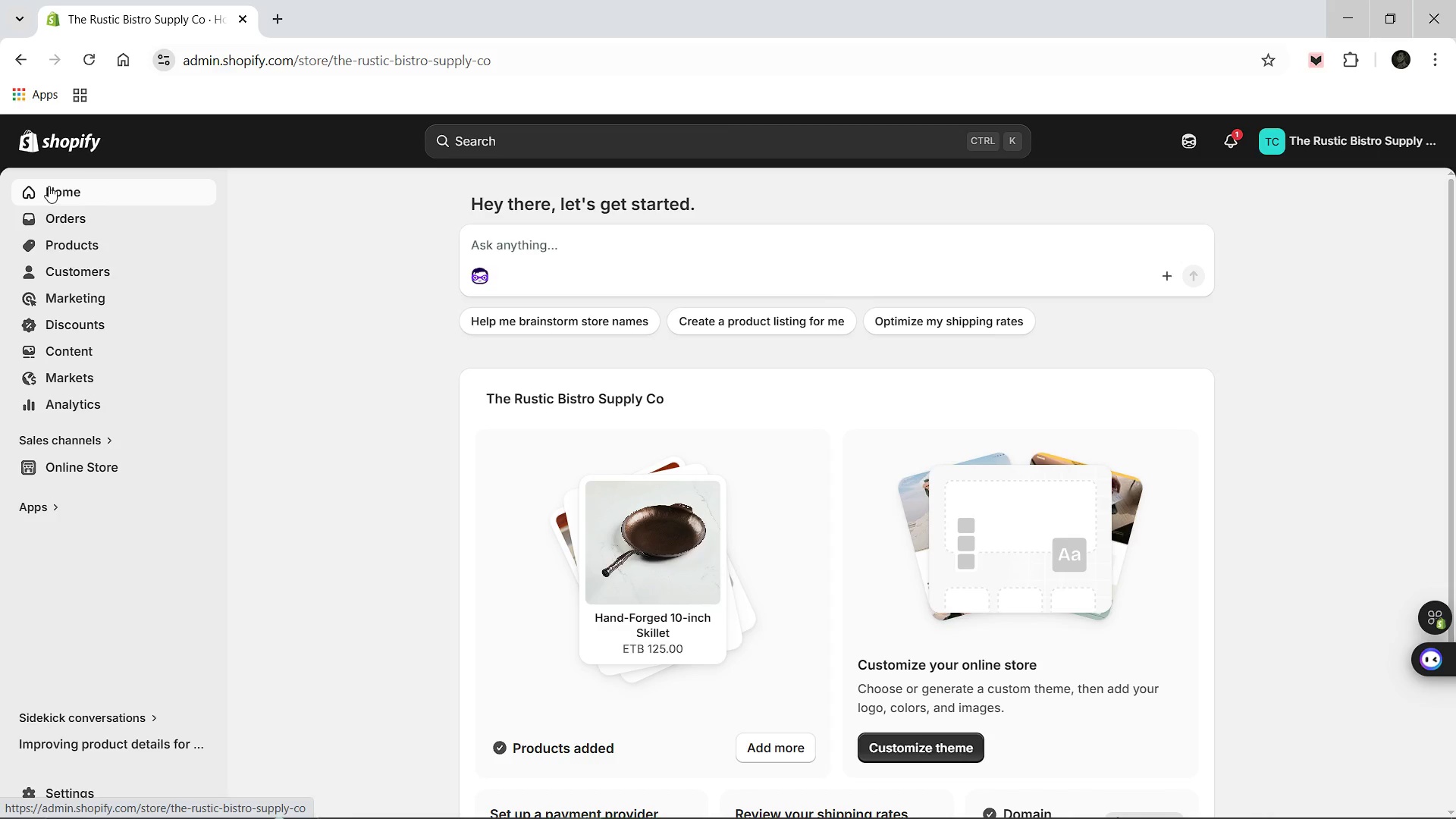 
wait(15.33)
 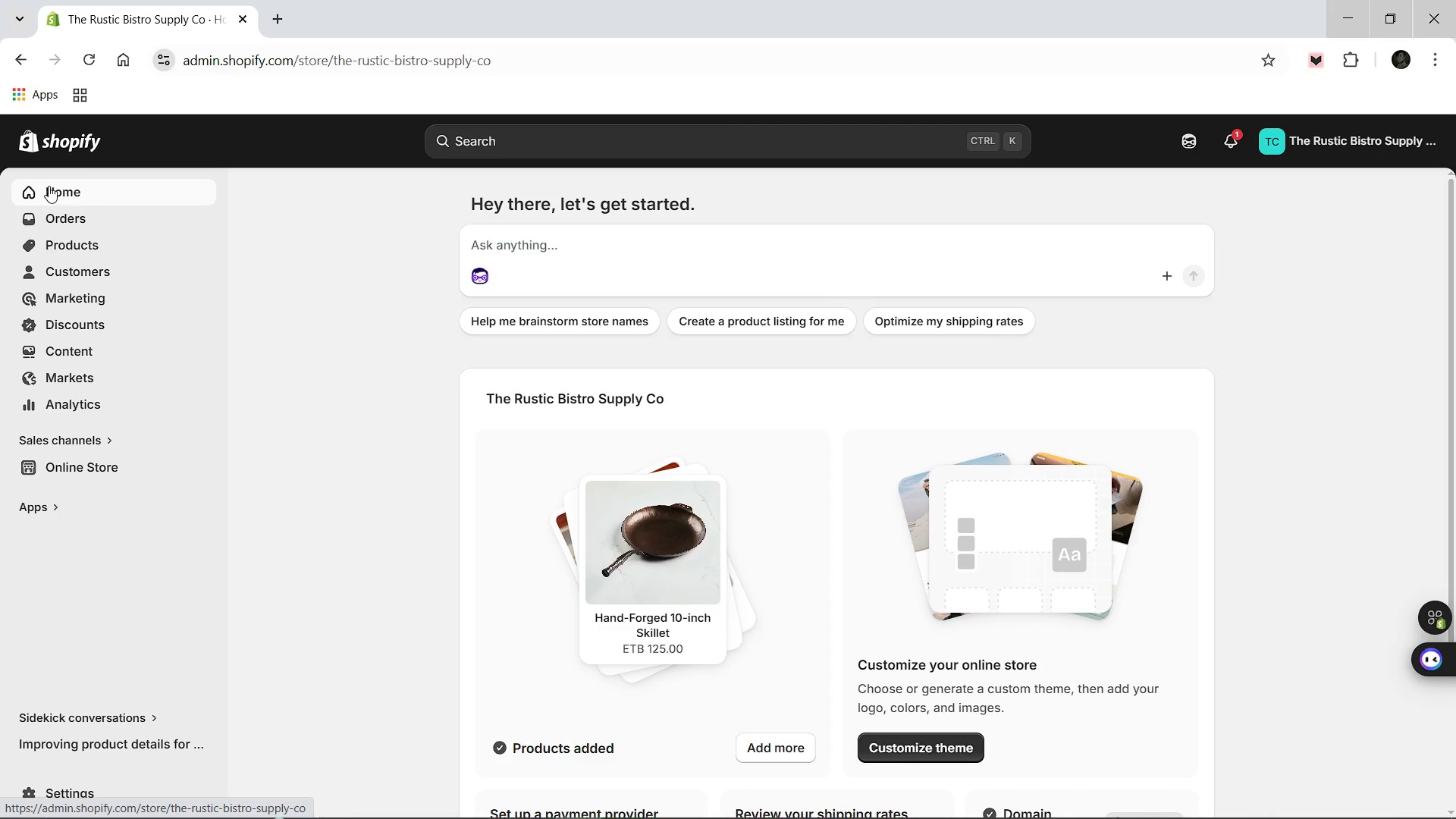 
left_click([726, 803])